 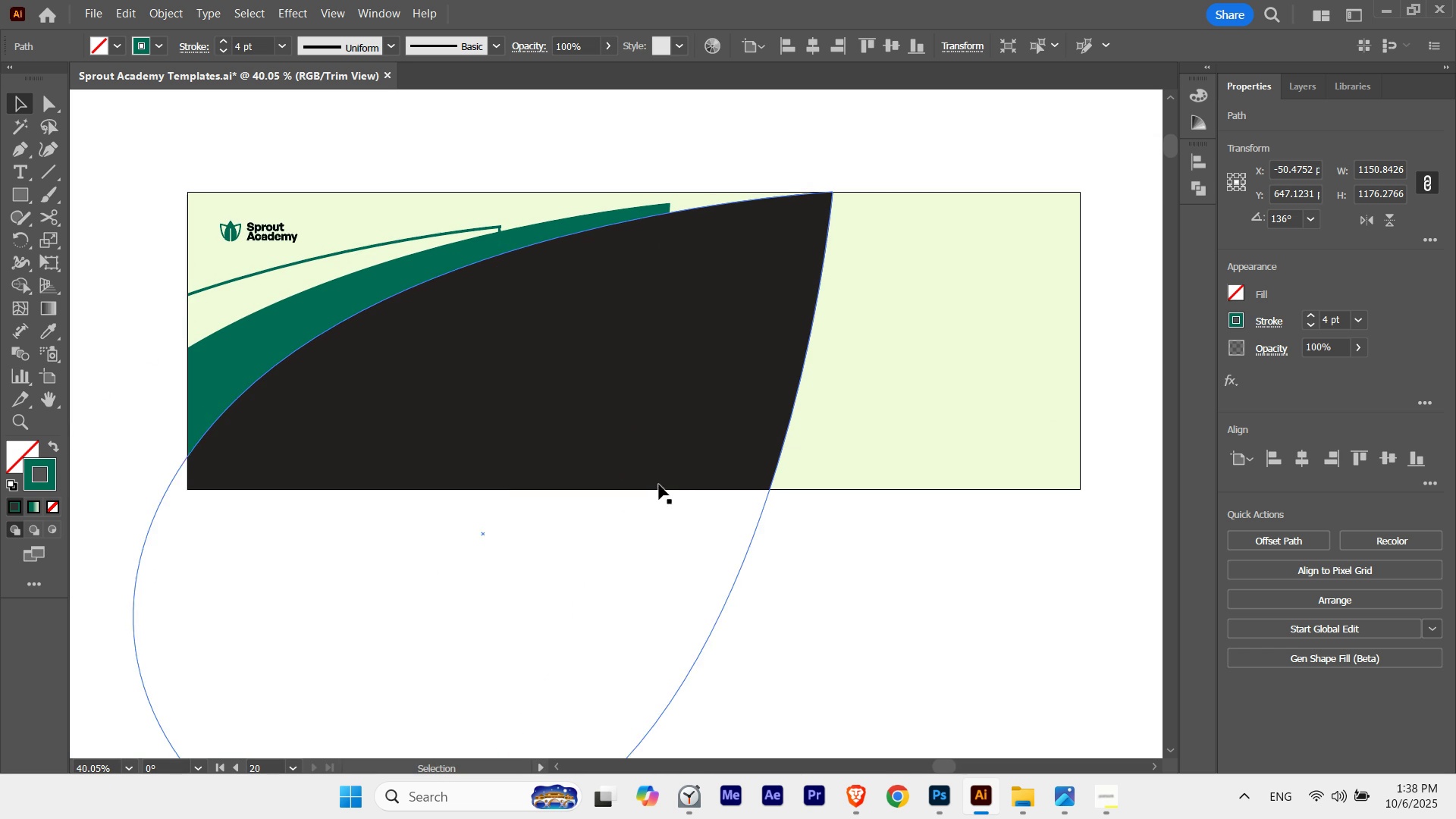 
key(Control+ControlLeft)
 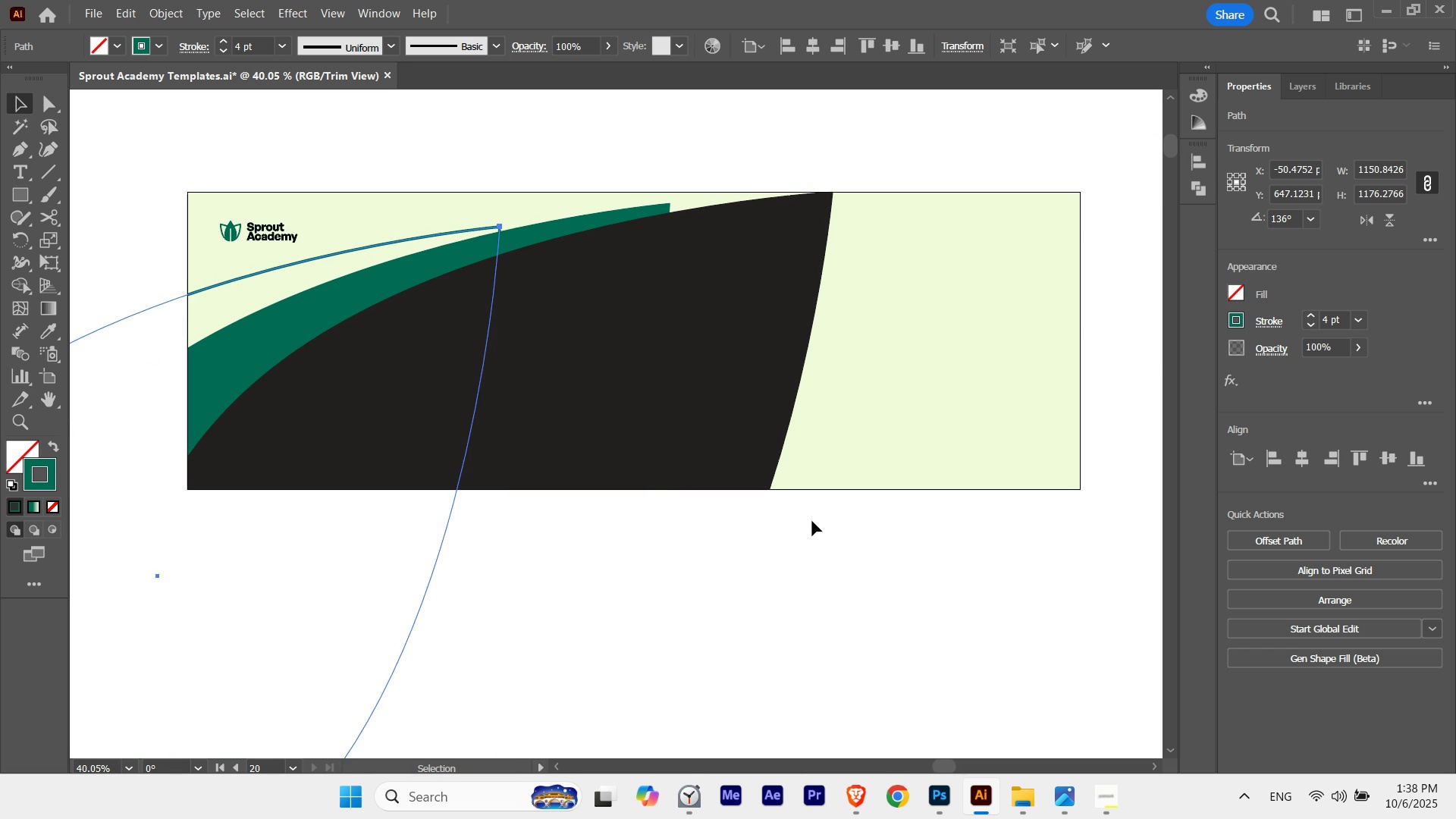 
key(Control+H)
 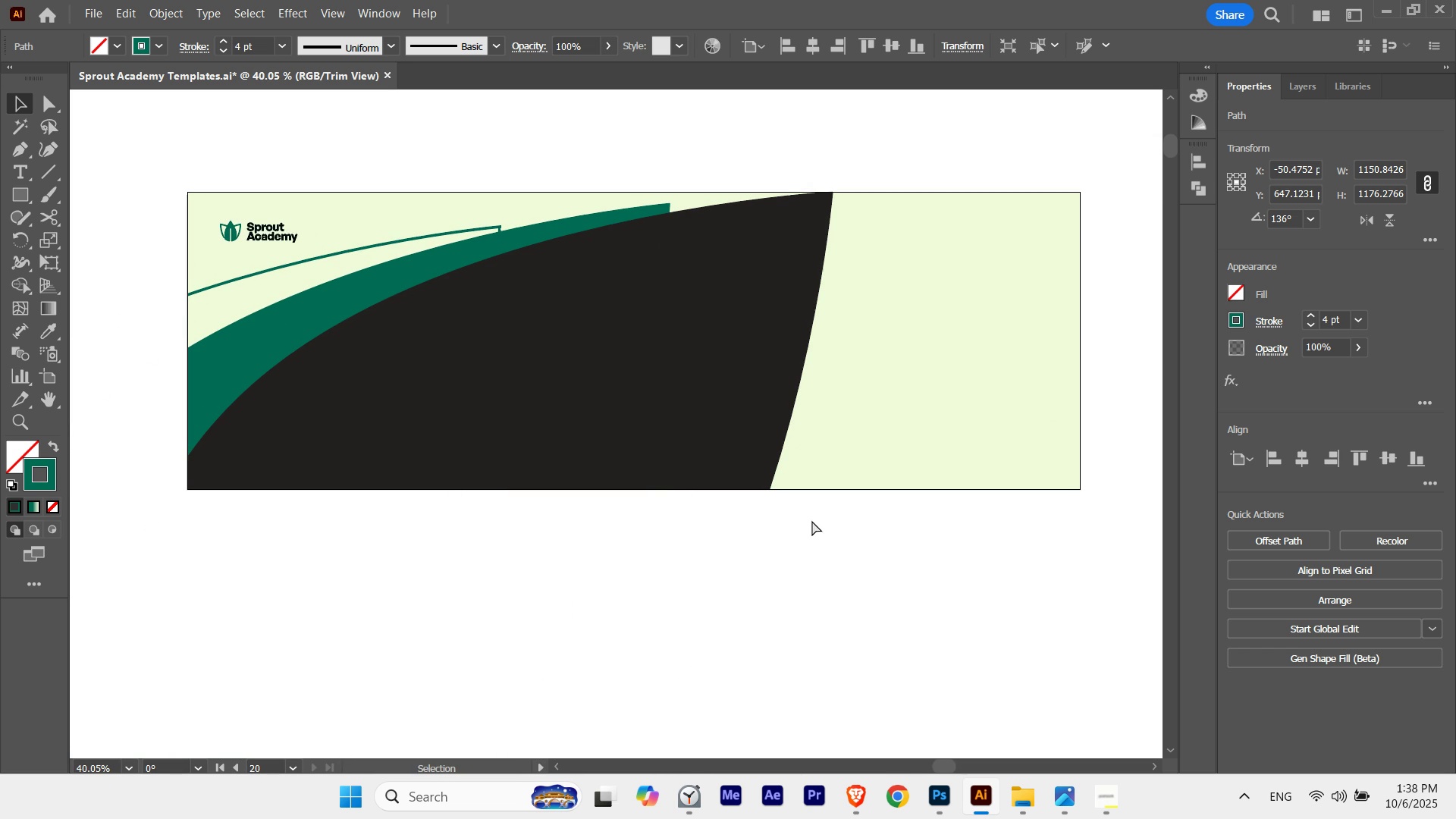 
key(Control+ControlLeft)
 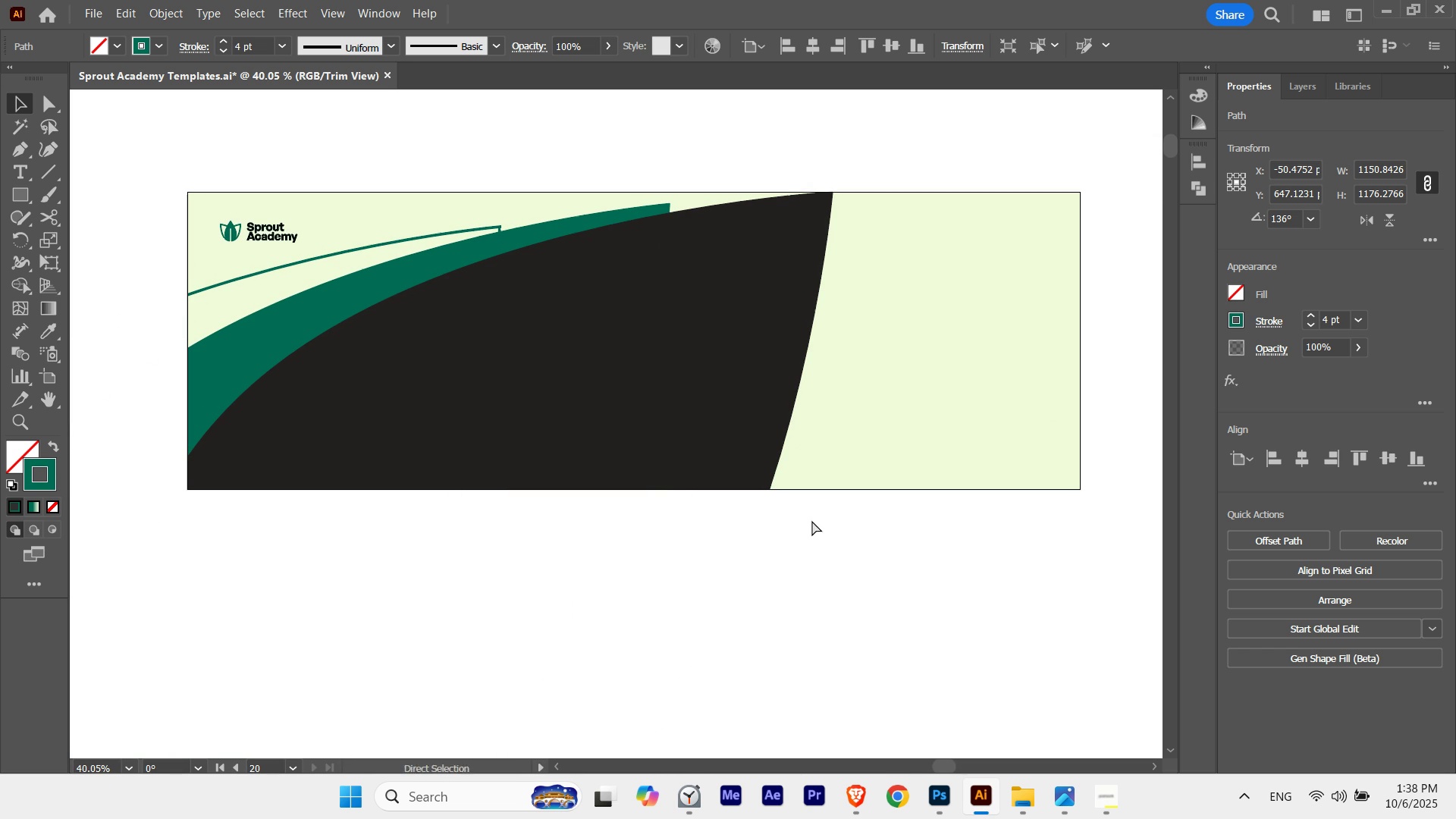 
key(Control+H)
 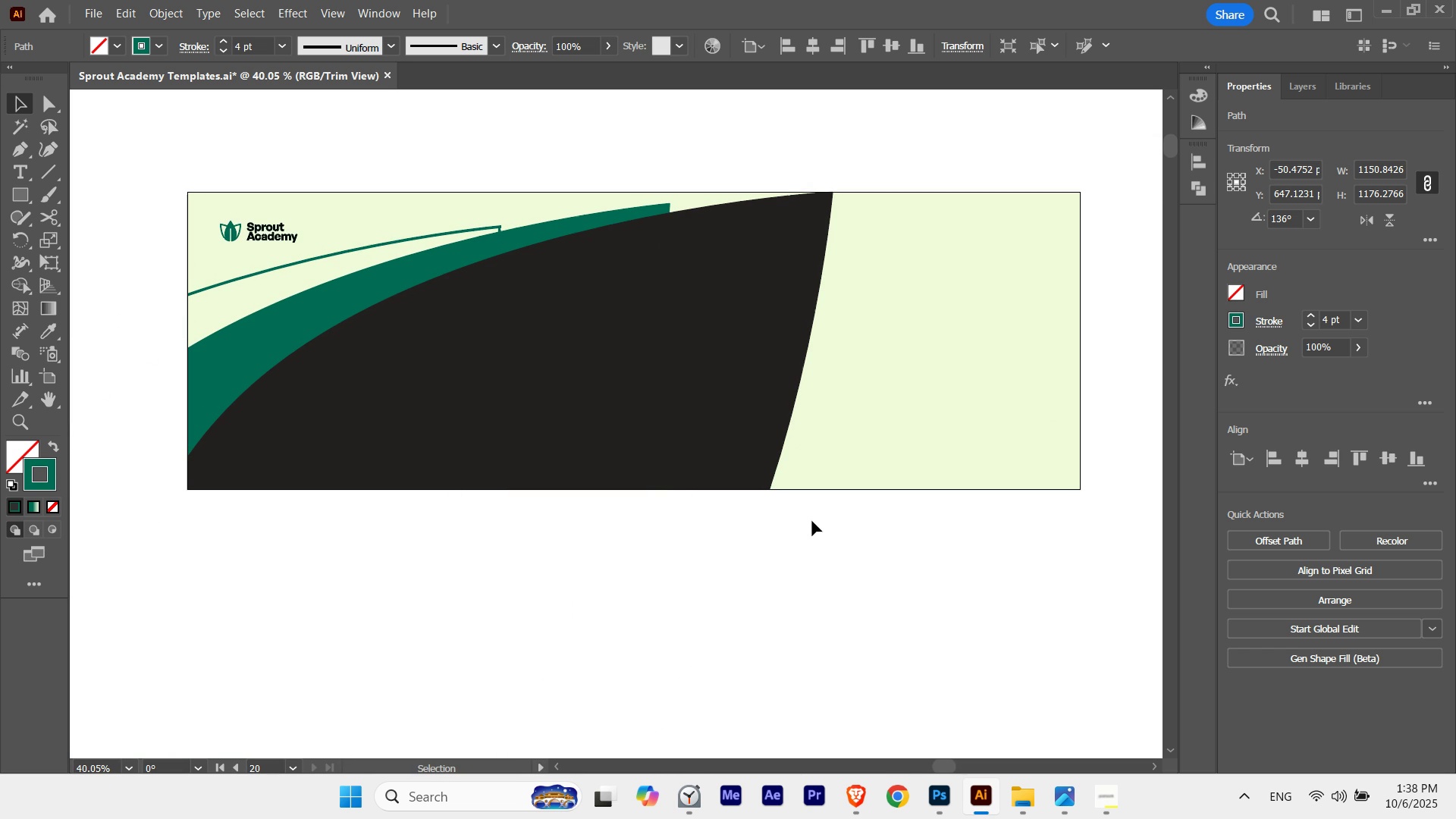 
key(V)
 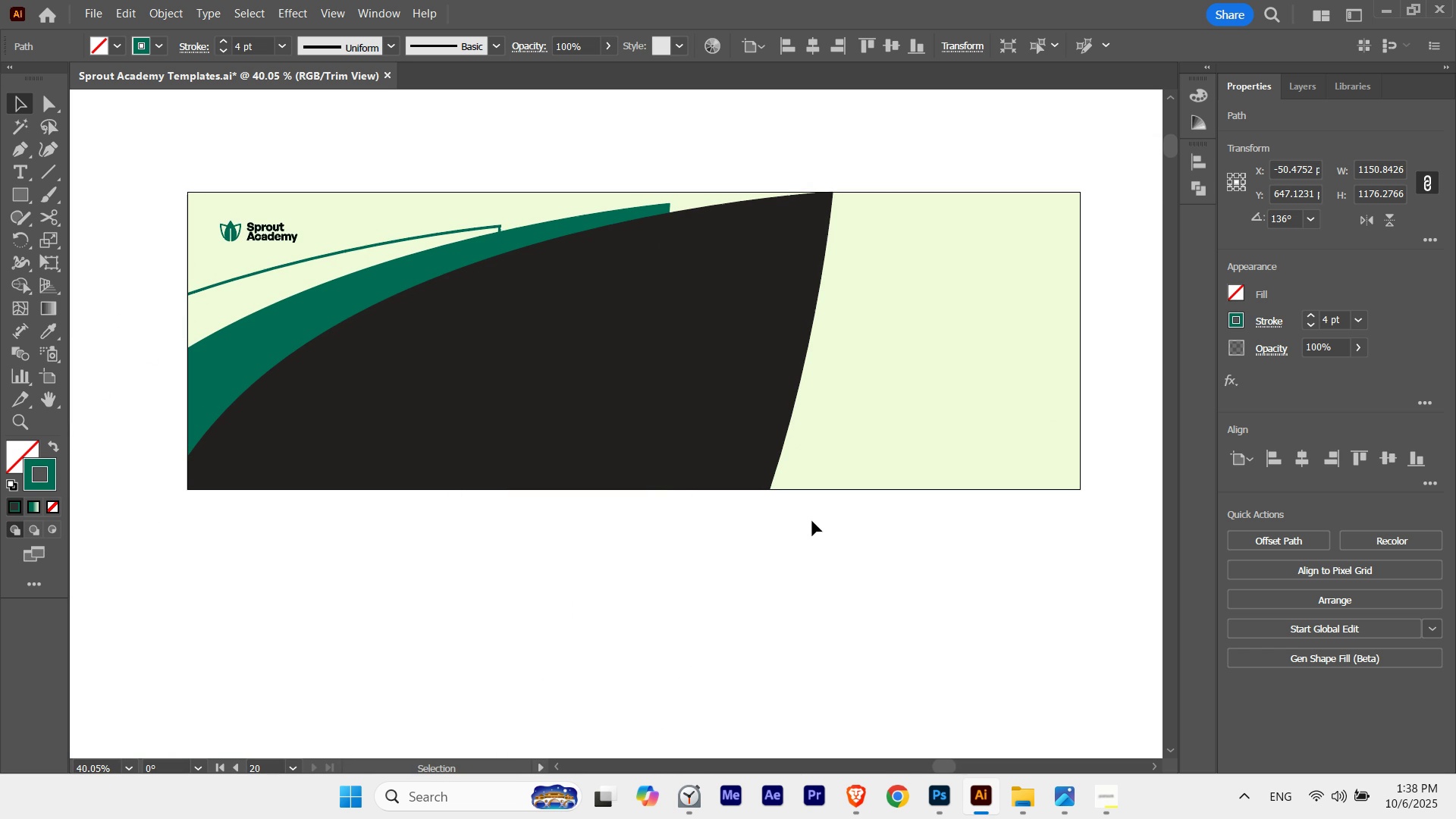 
key(ArrowUp)
 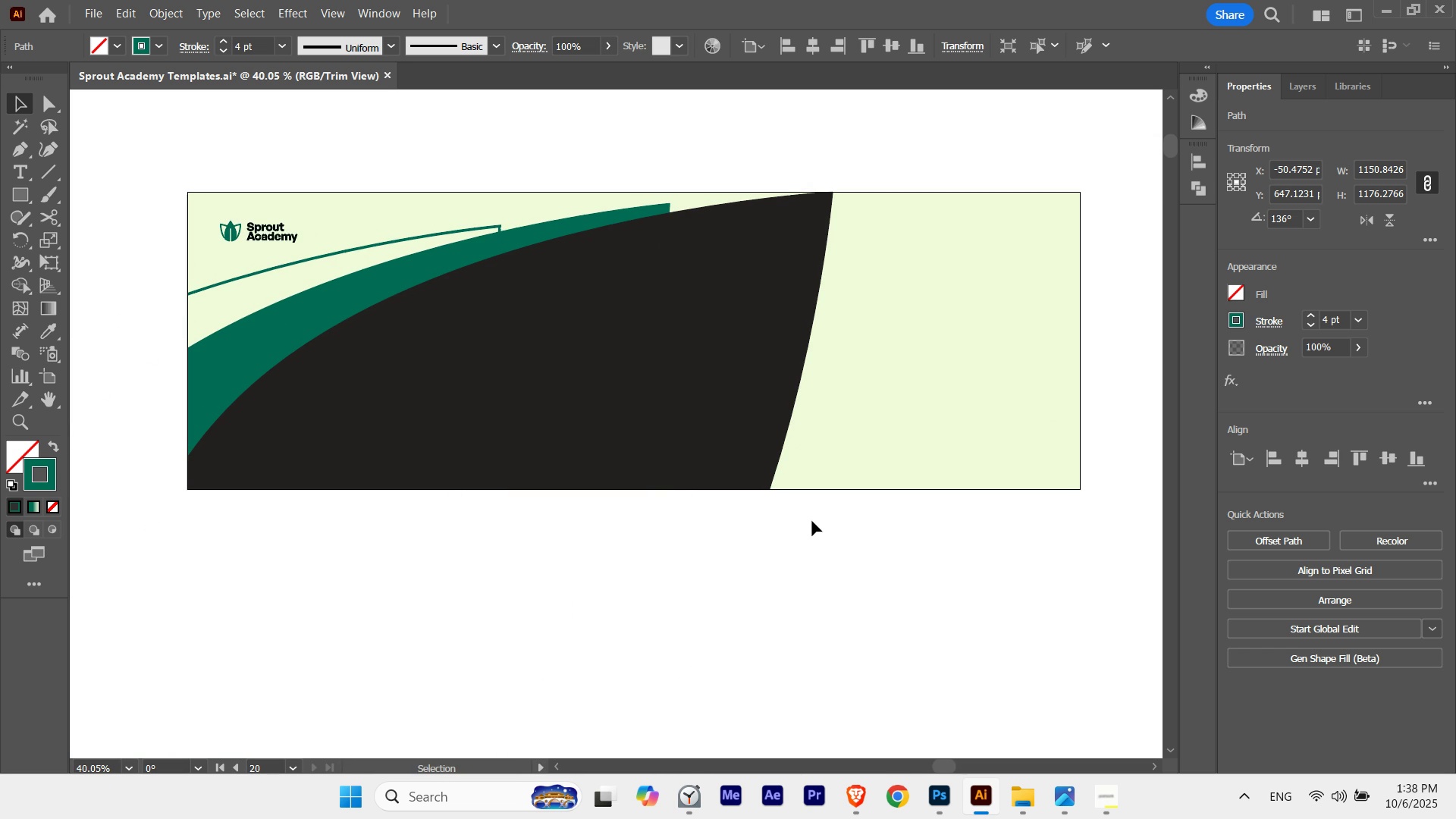 
key(ArrowUp)
 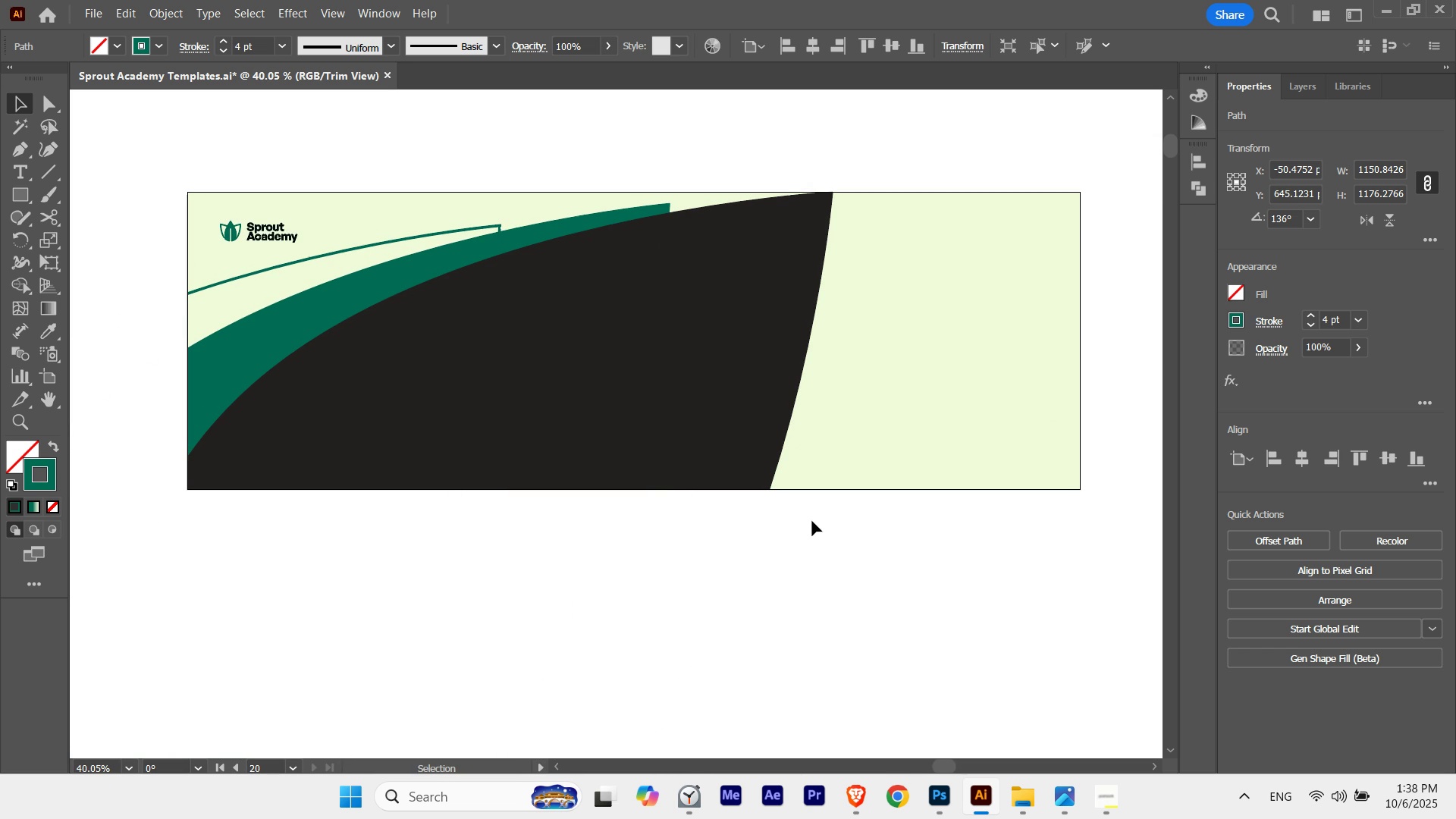 
key(ArrowDown)
 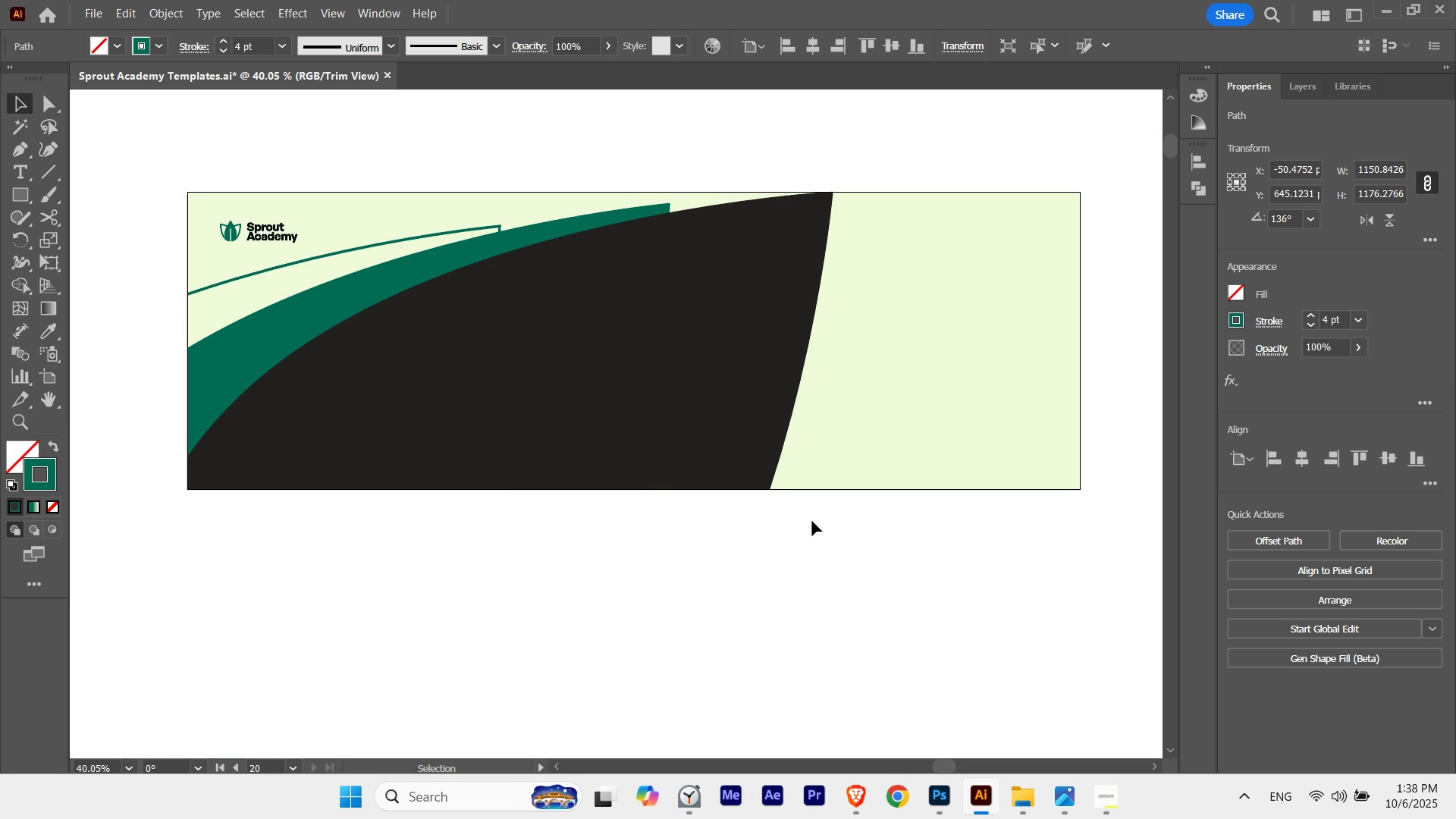 
key(ArrowDown)
 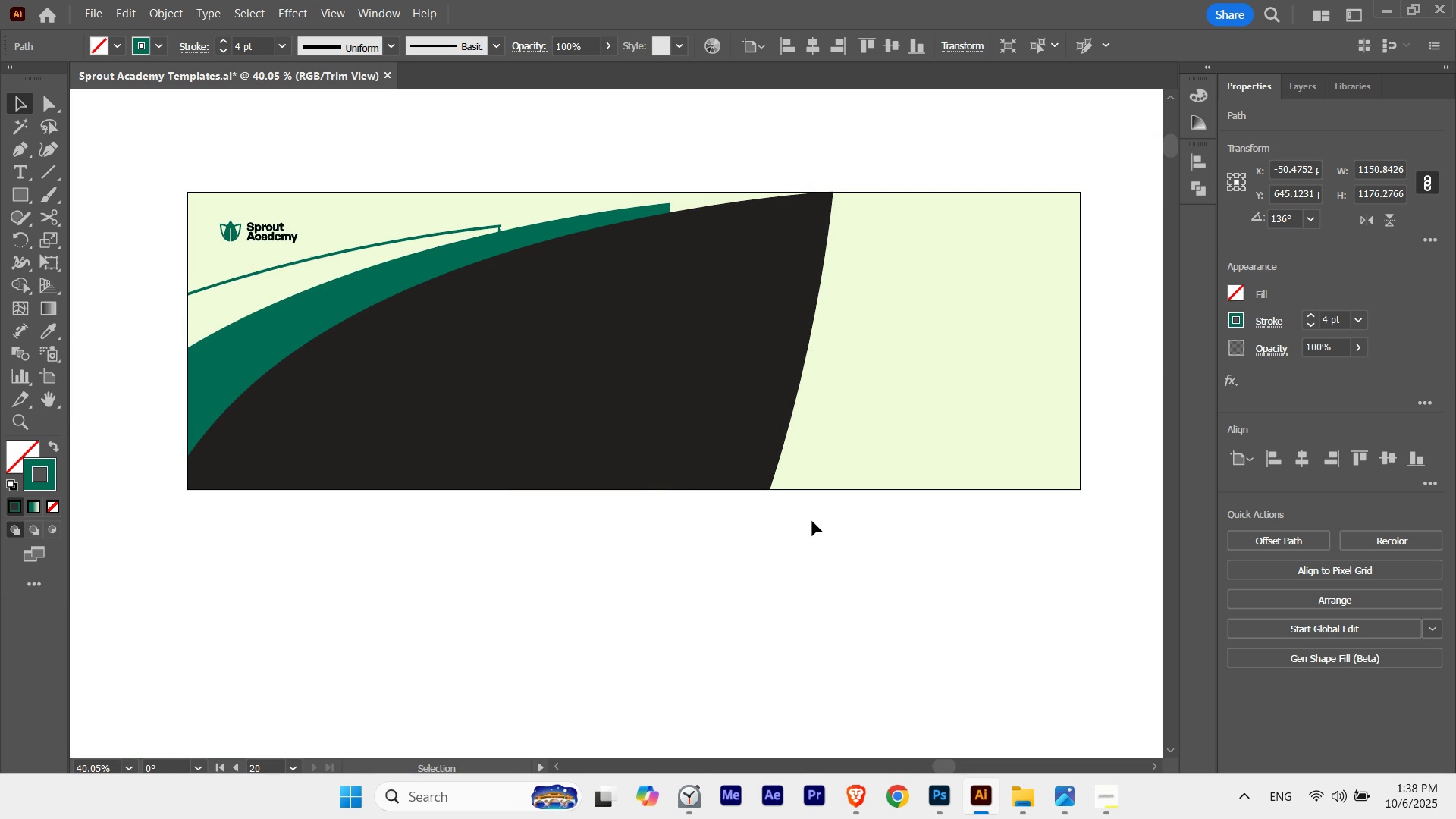 
key(ArrowUp)